 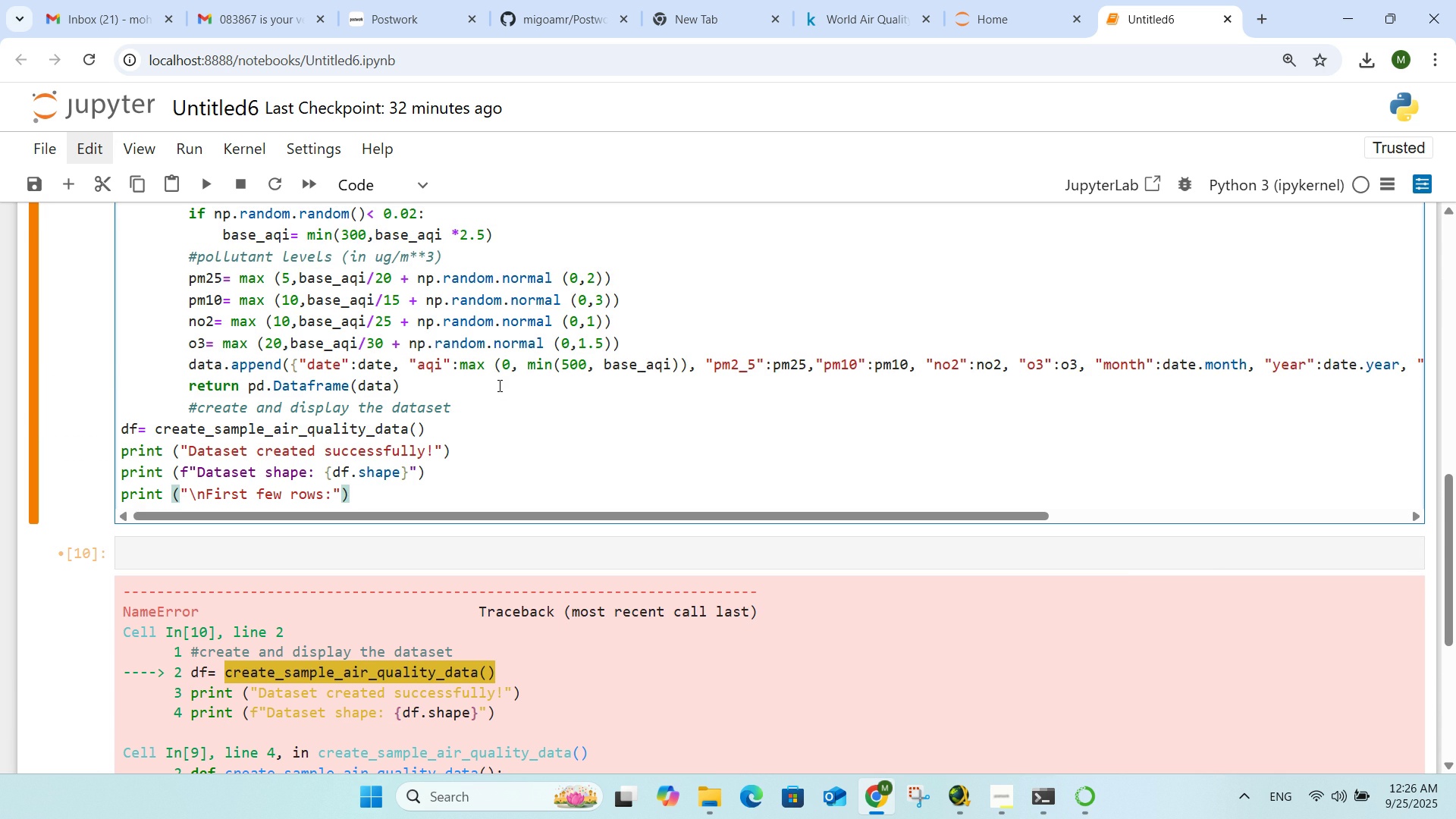 
left_click([217, 193])
 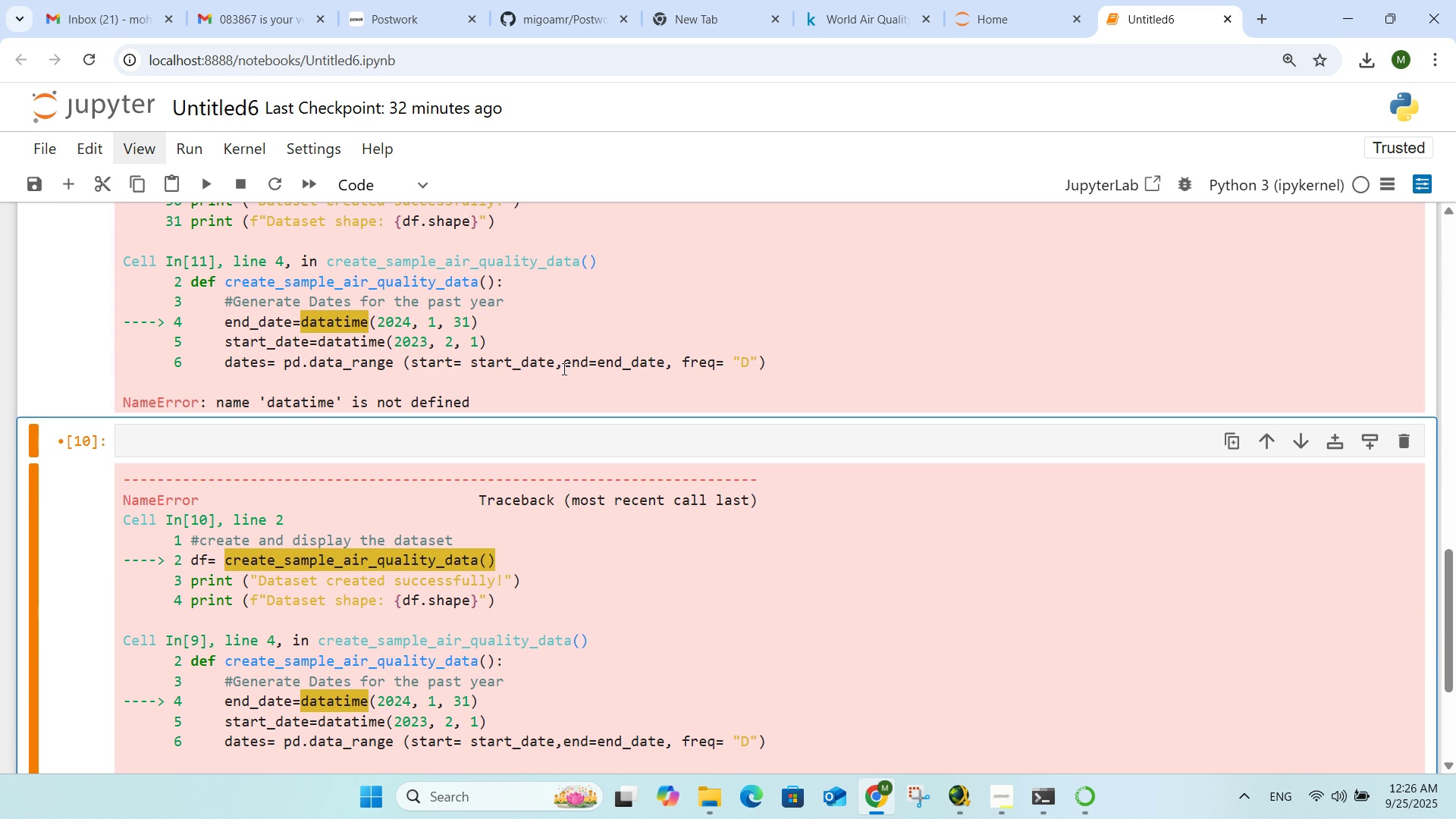 
left_click([643, 548])
 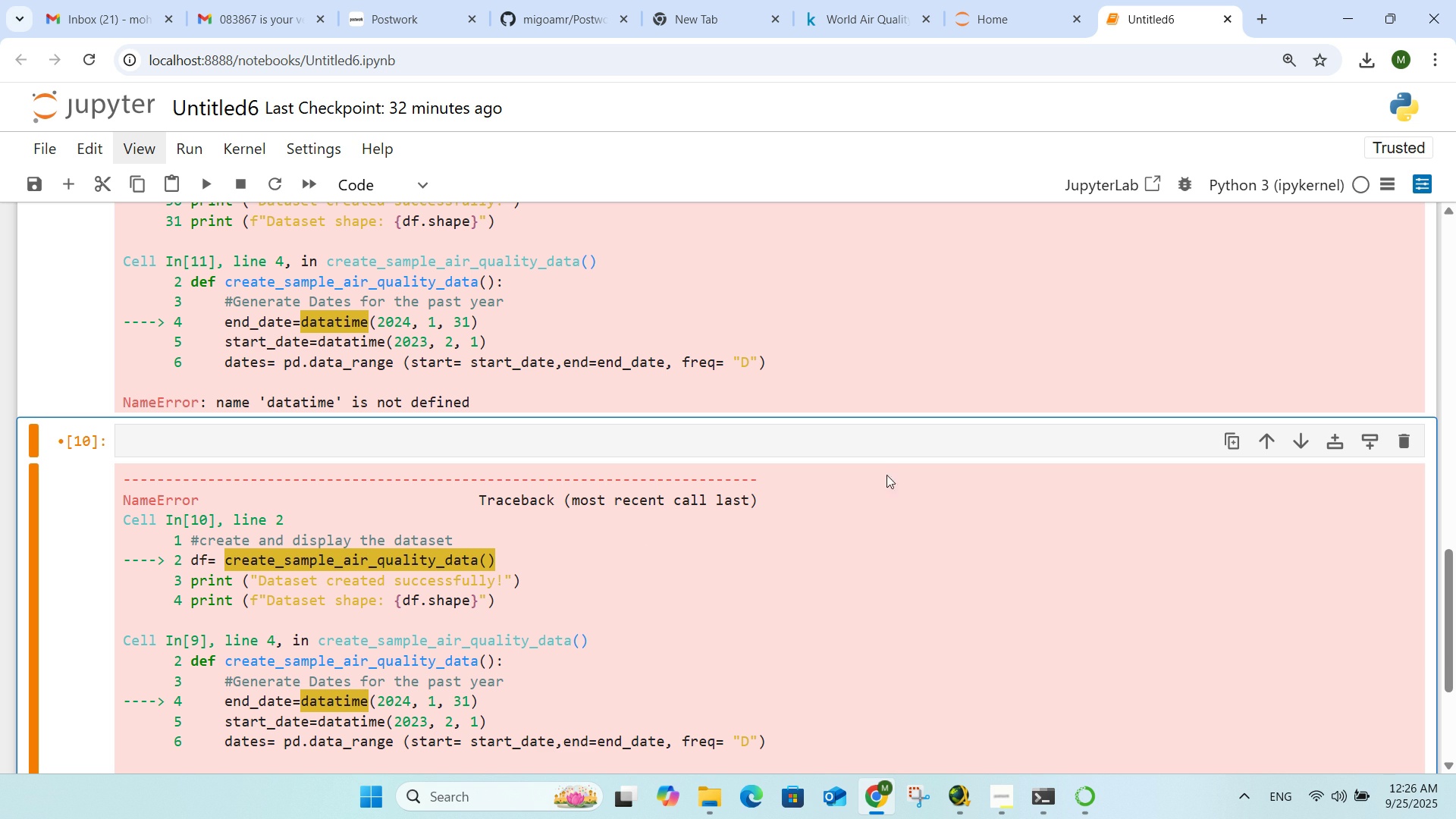 
left_click([886, 474])
 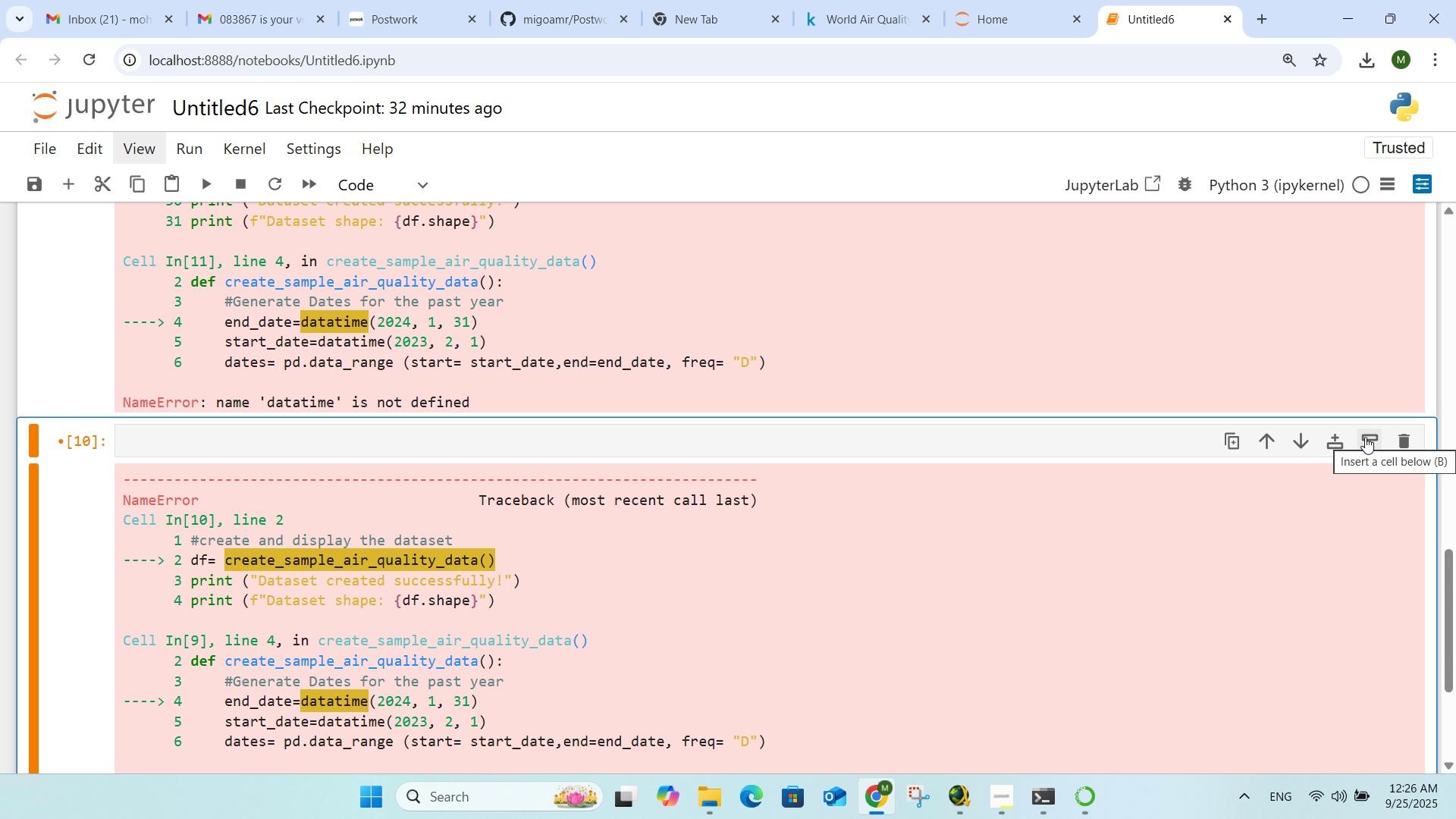 
wait(5.94)
 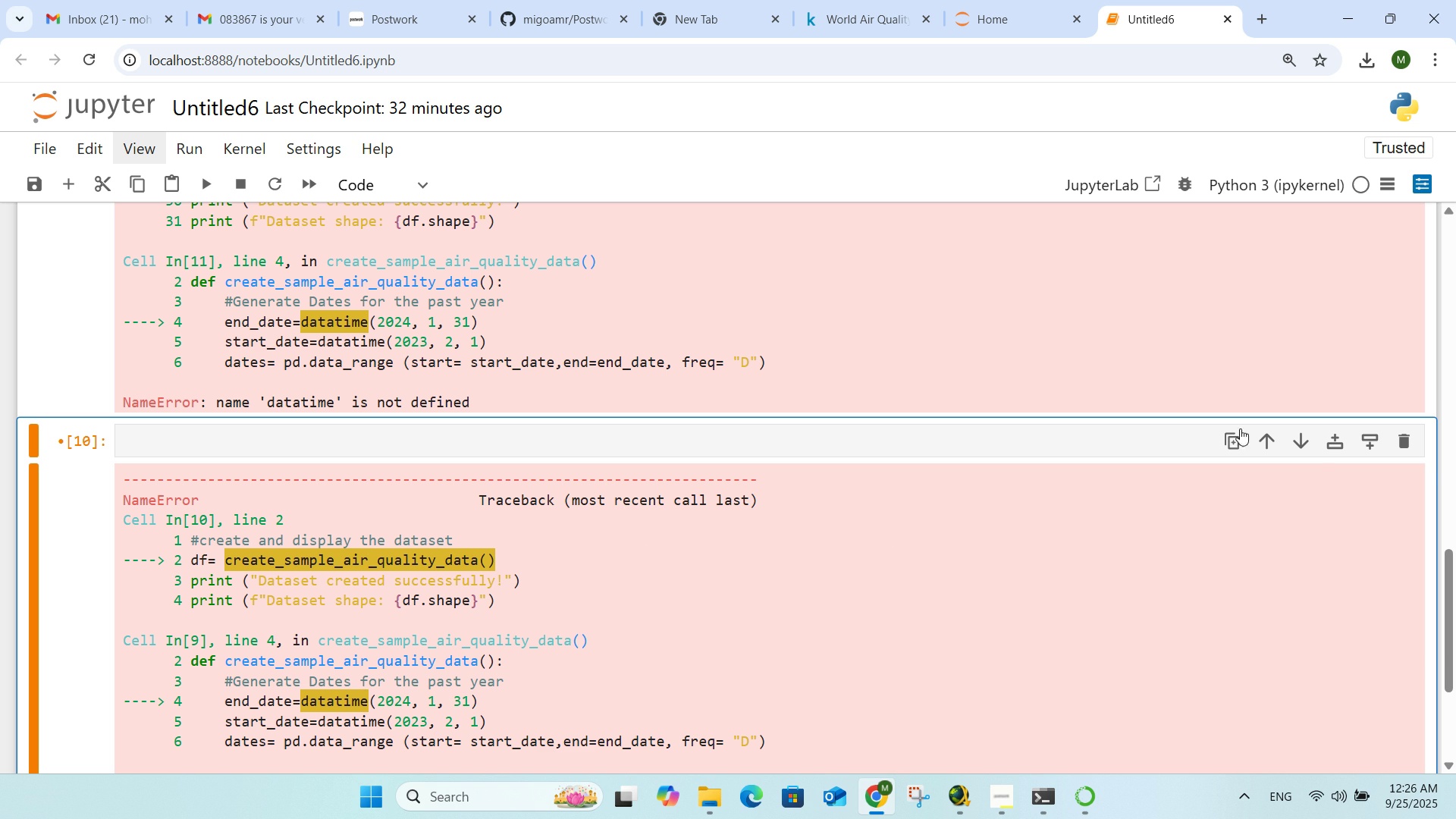 
left_click([1404, 441])